 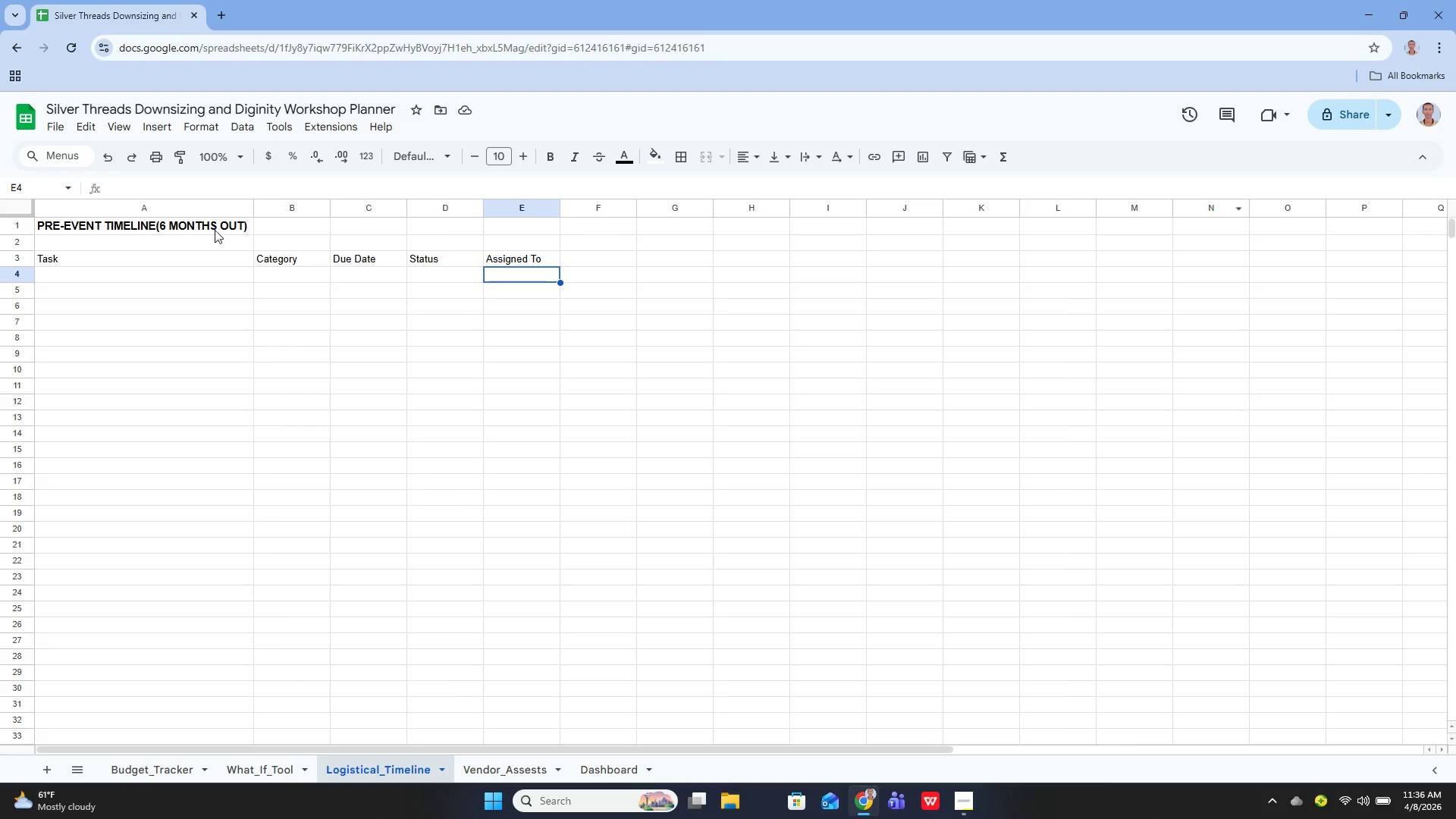 
key(Enter)
 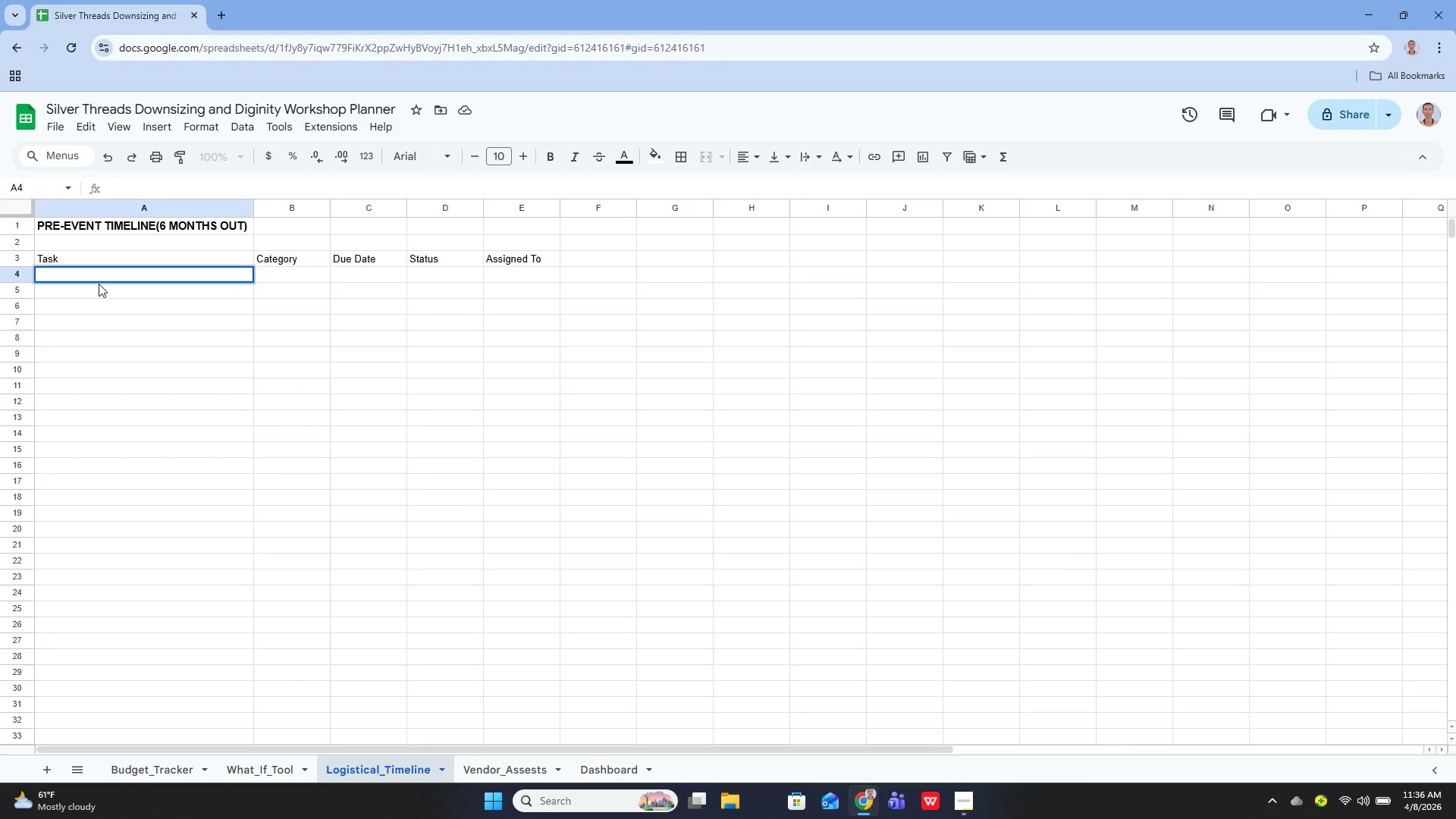 
hold_key(key=ShiftLeft, duration=0.42)
 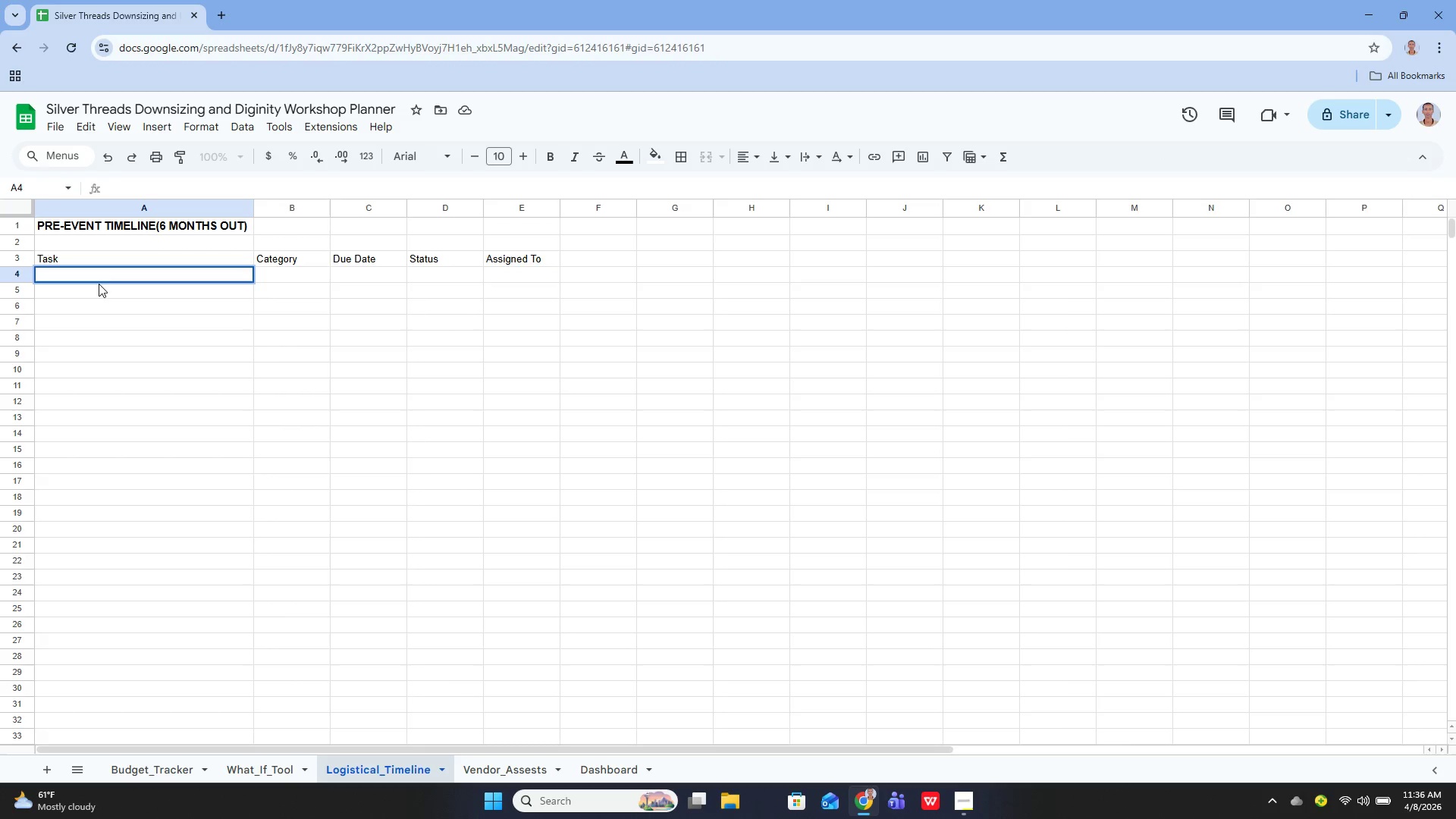 
type(Secure all 3 venue conta)
key(Backspace)
type(racts)
 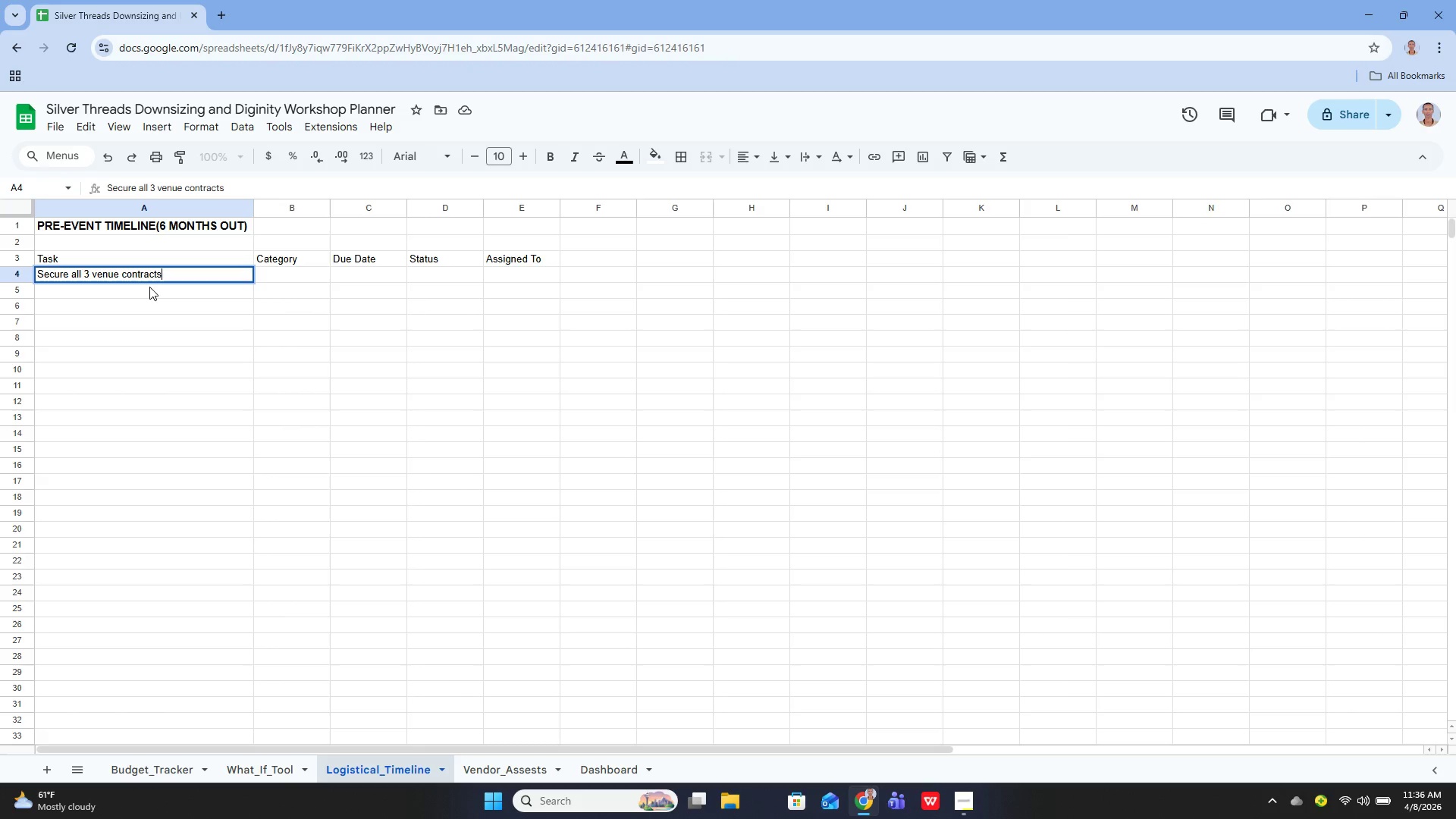 
wait(7.16)
 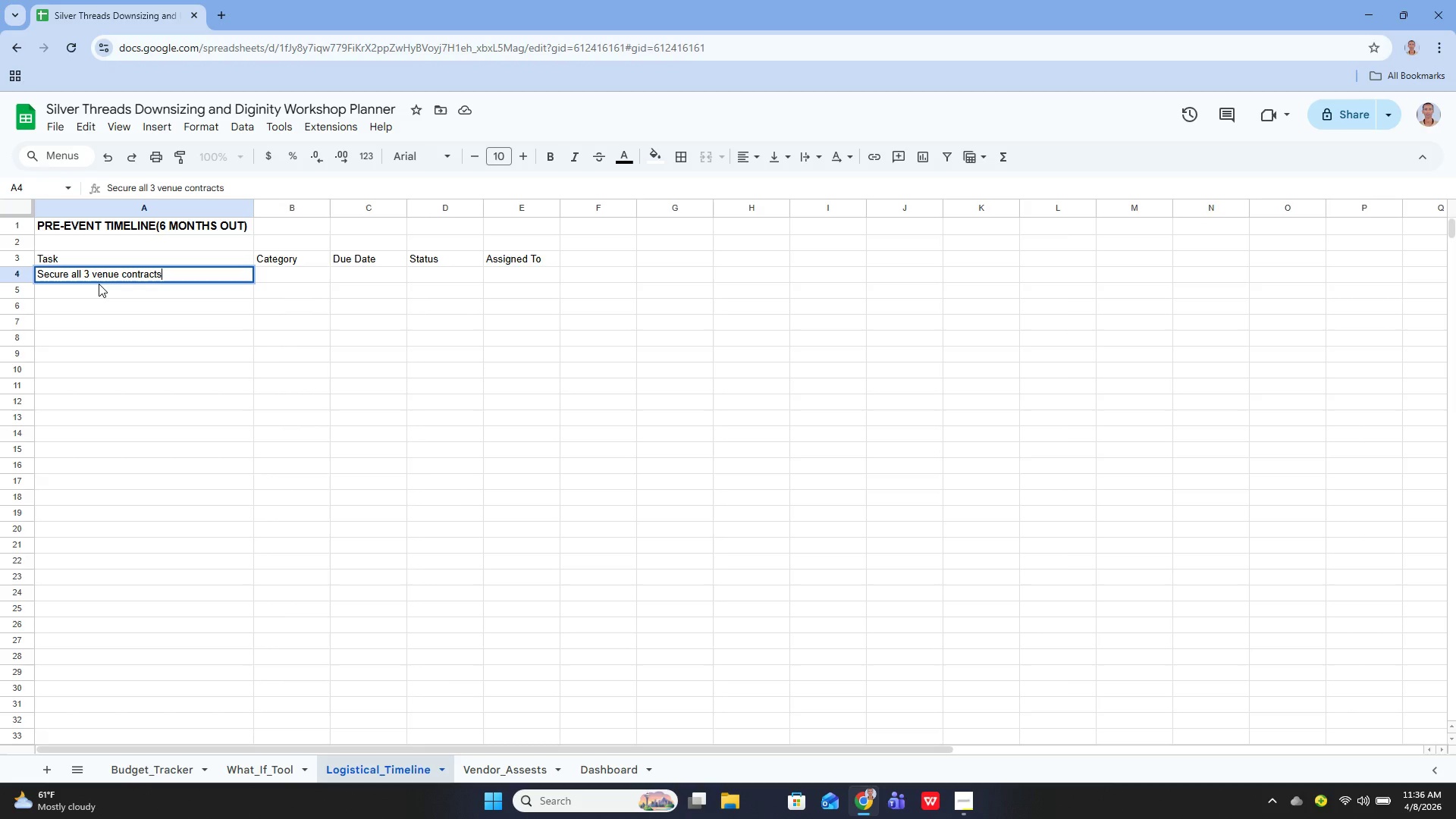 
left_click([156, 293])
 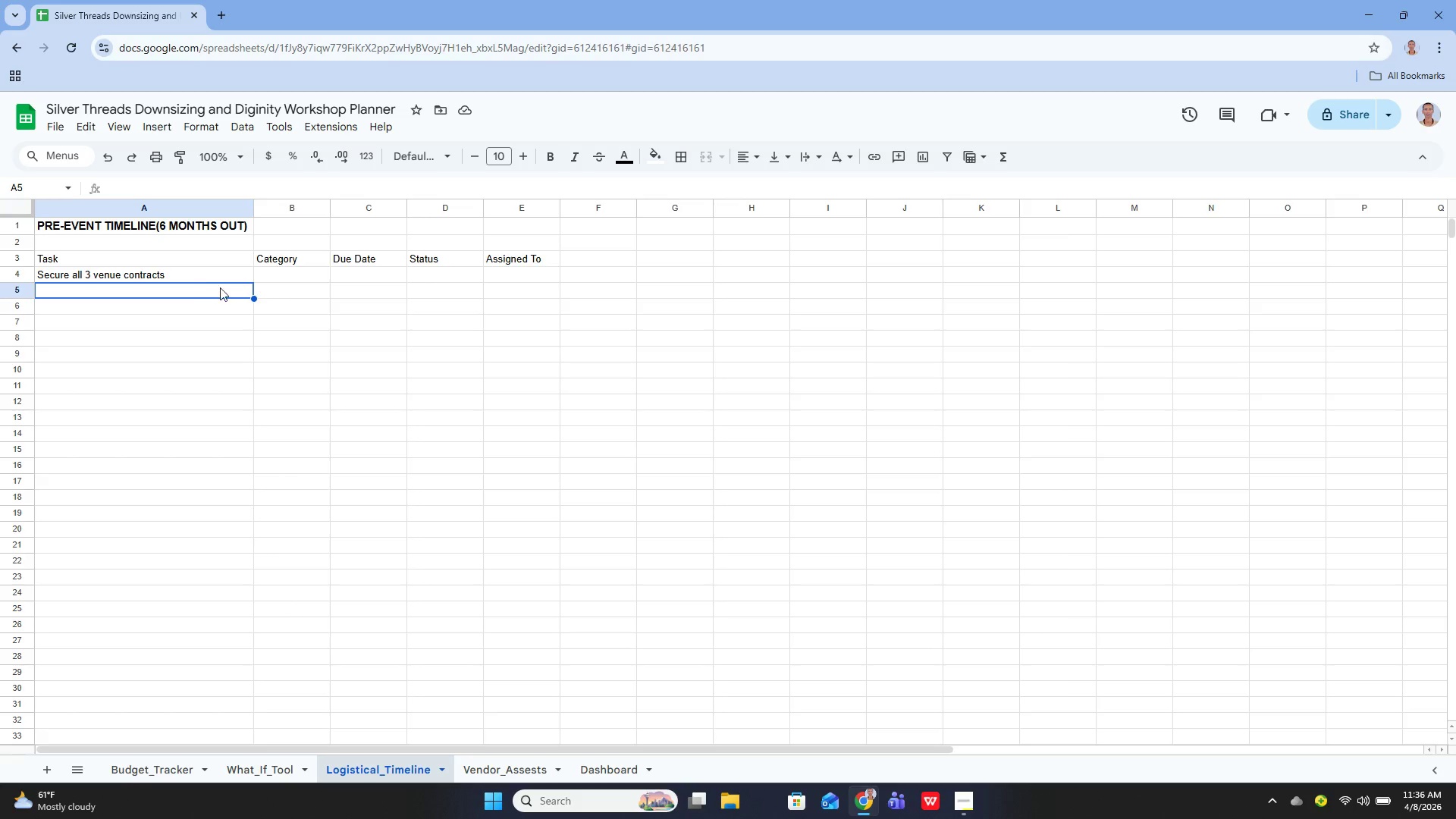 
wait(10.55)
 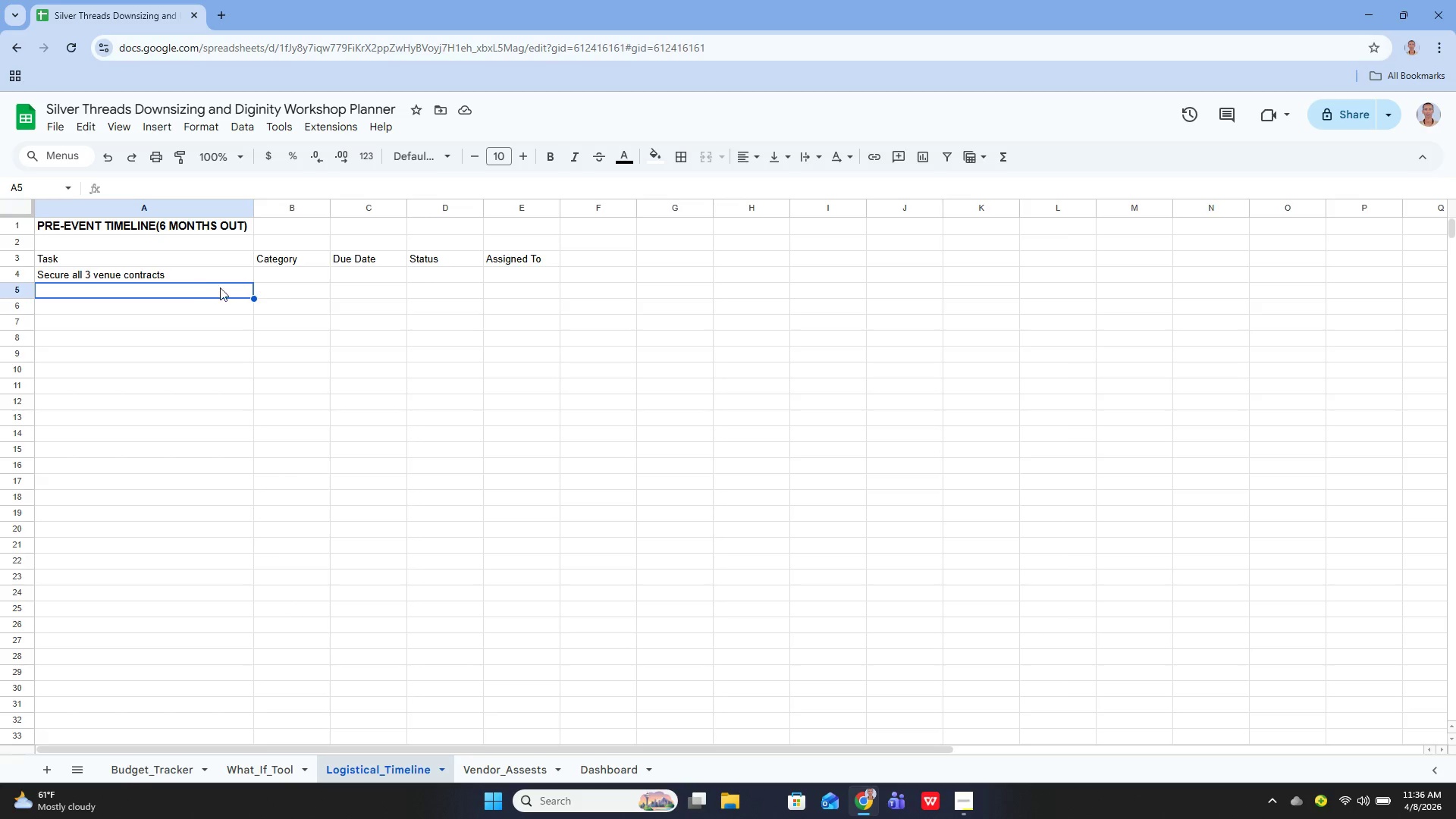 
left_click([196, 287])
 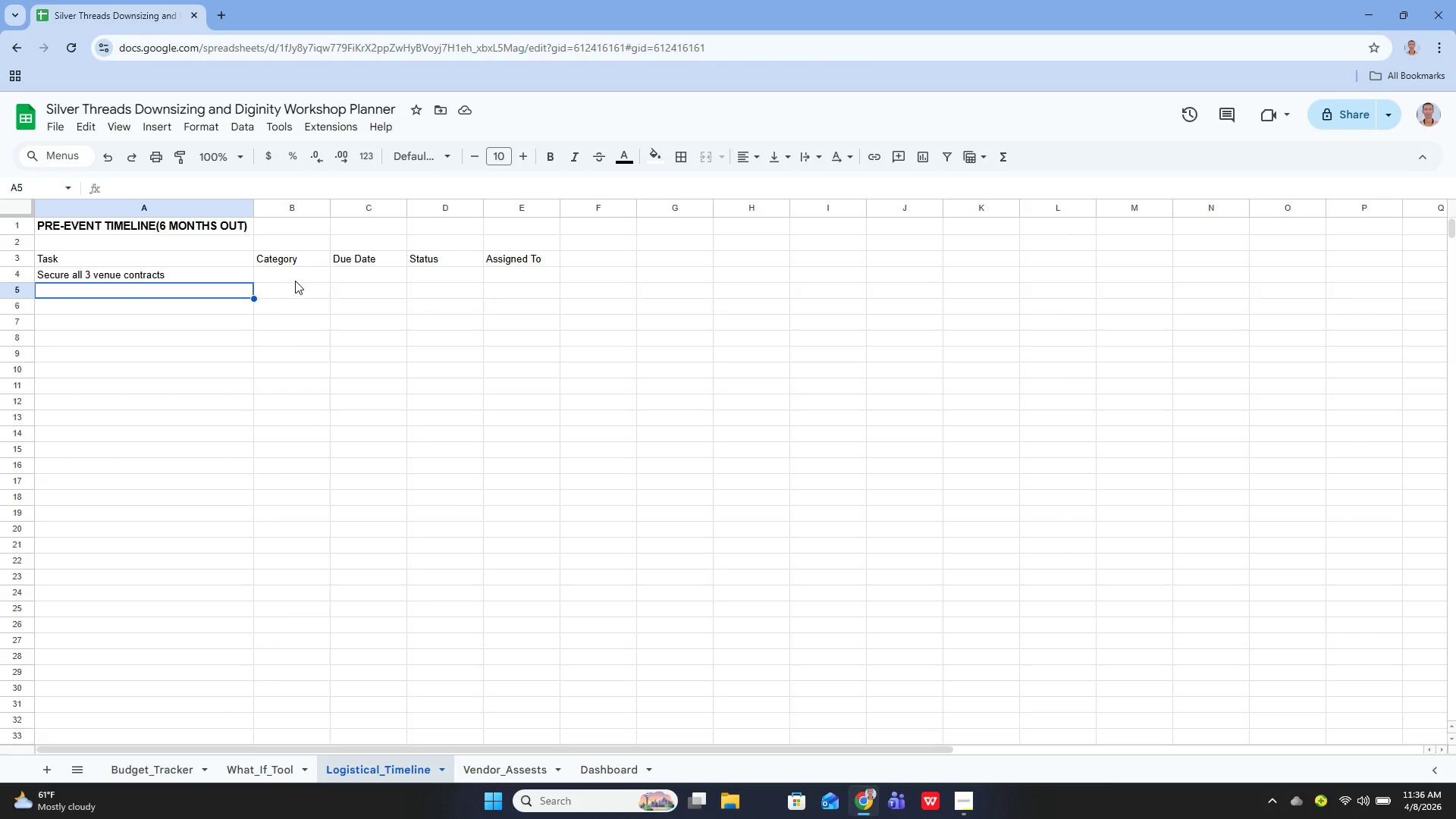 
left_click([296, 278])
 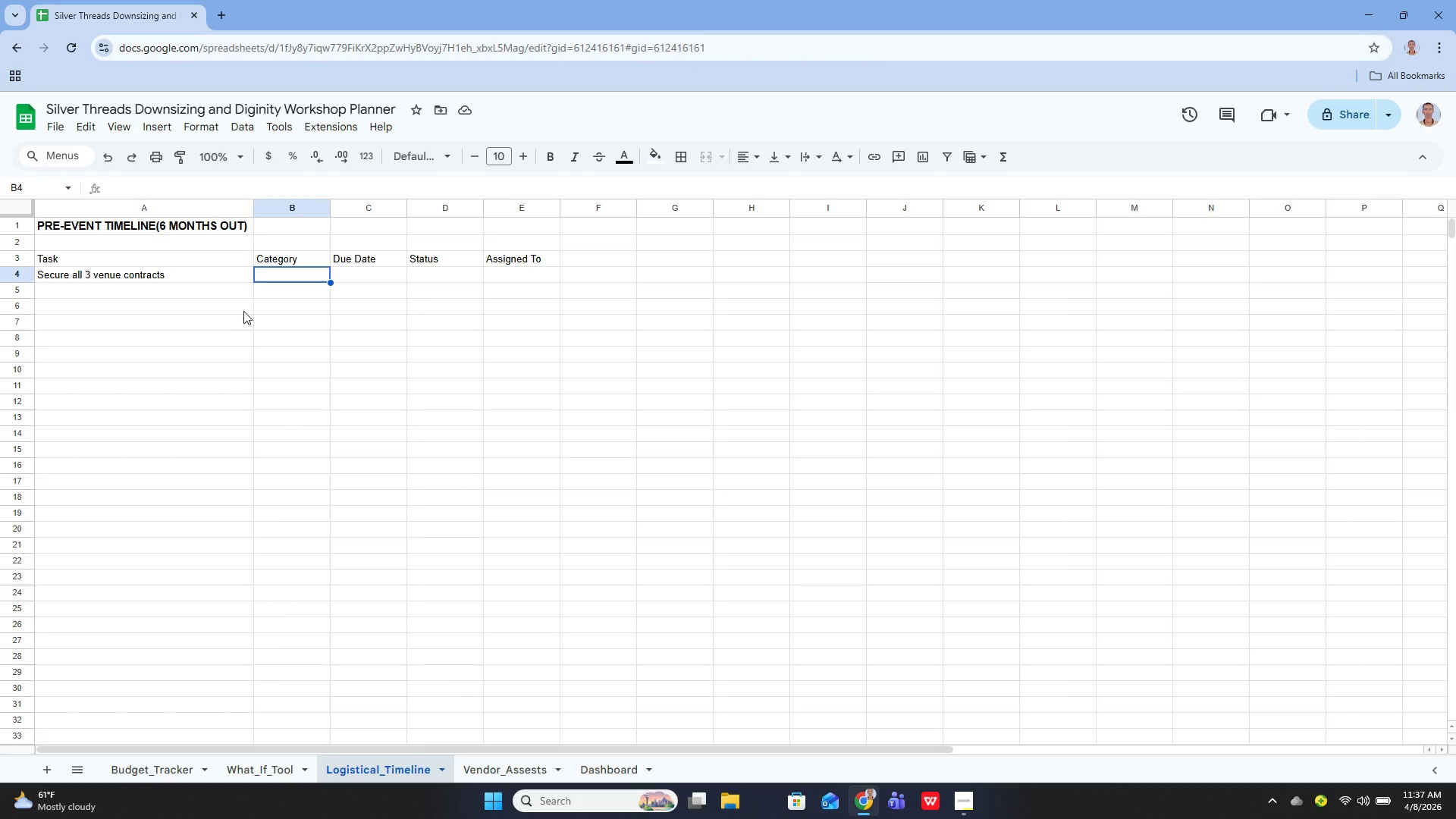 
key(Enter)
 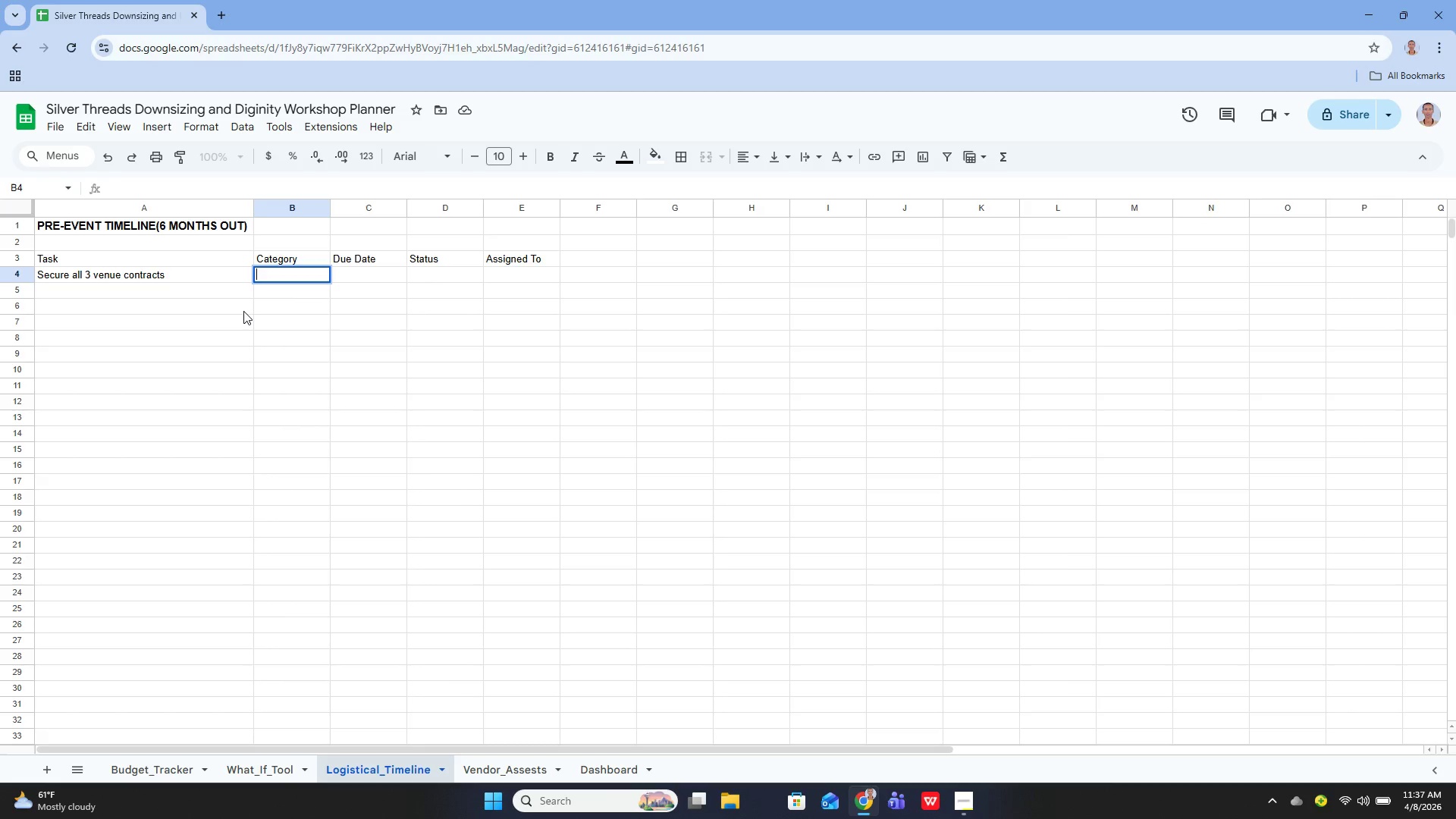 
type(Secure)
key(Backspace)
key(Backspace)
key(Backspace)
key(Backspace)
key(Backspace)
key(Backspace)
type(Venue)
 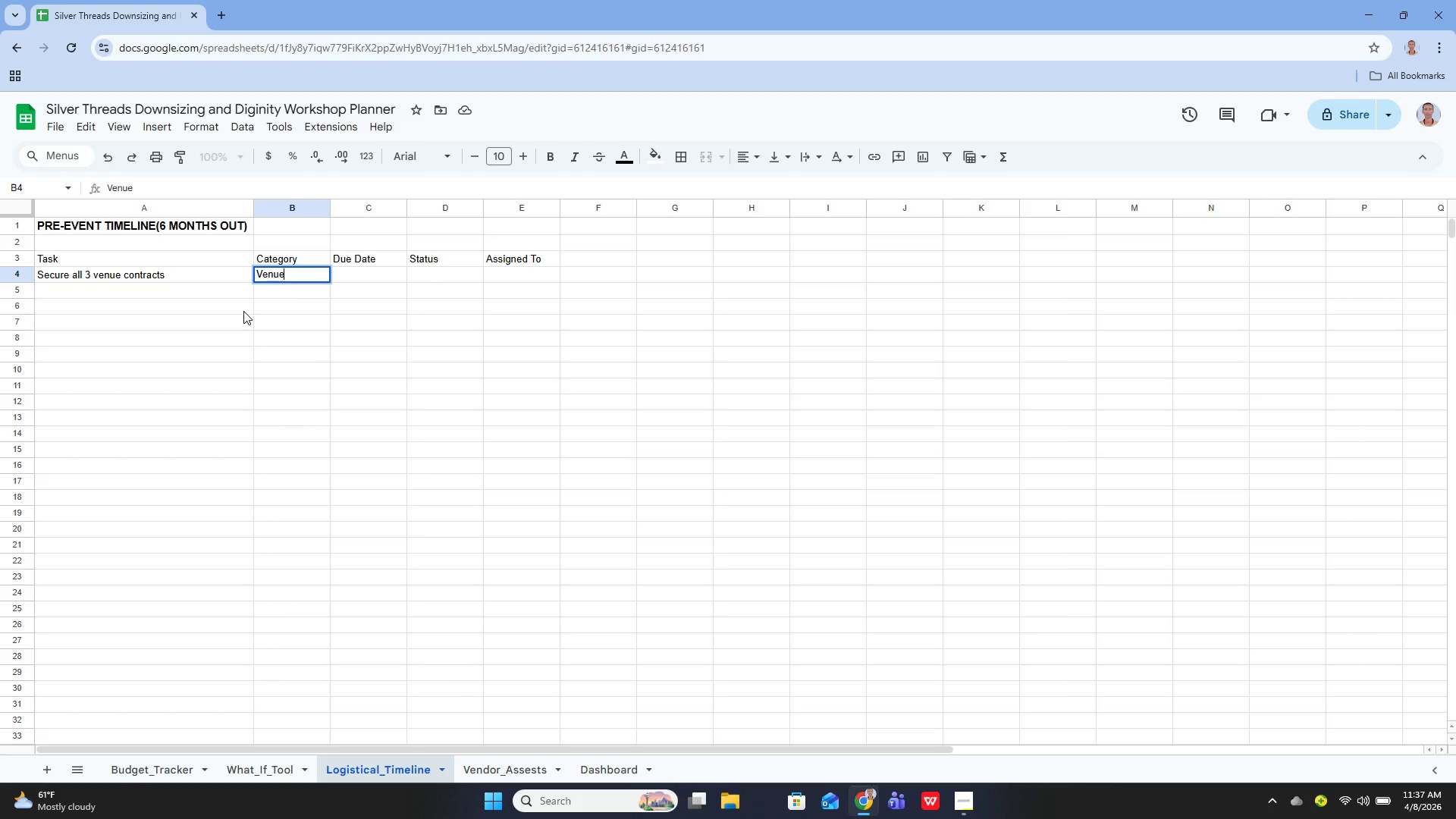 
key(Enter)
 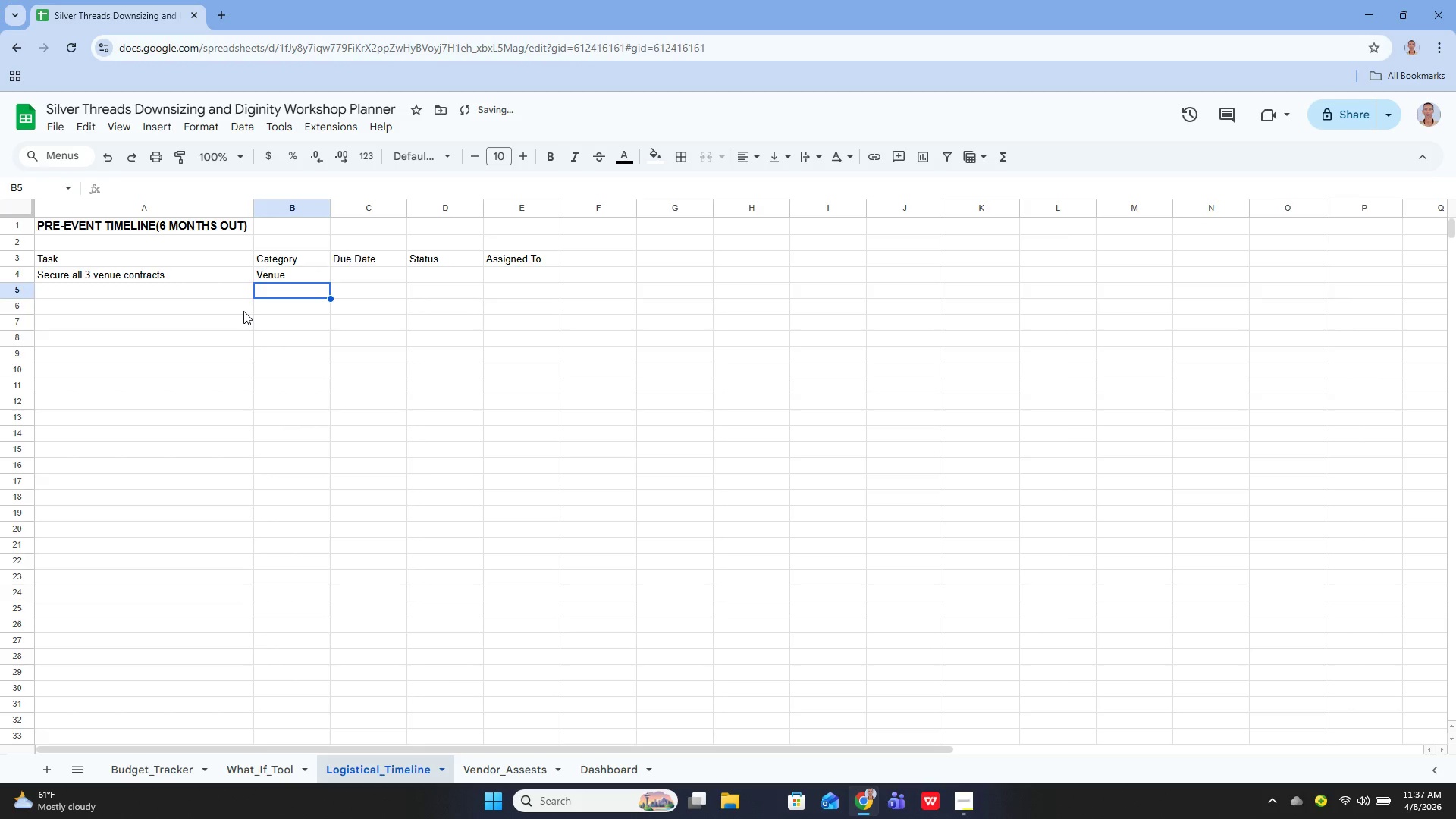 
key(ArrowUp)
 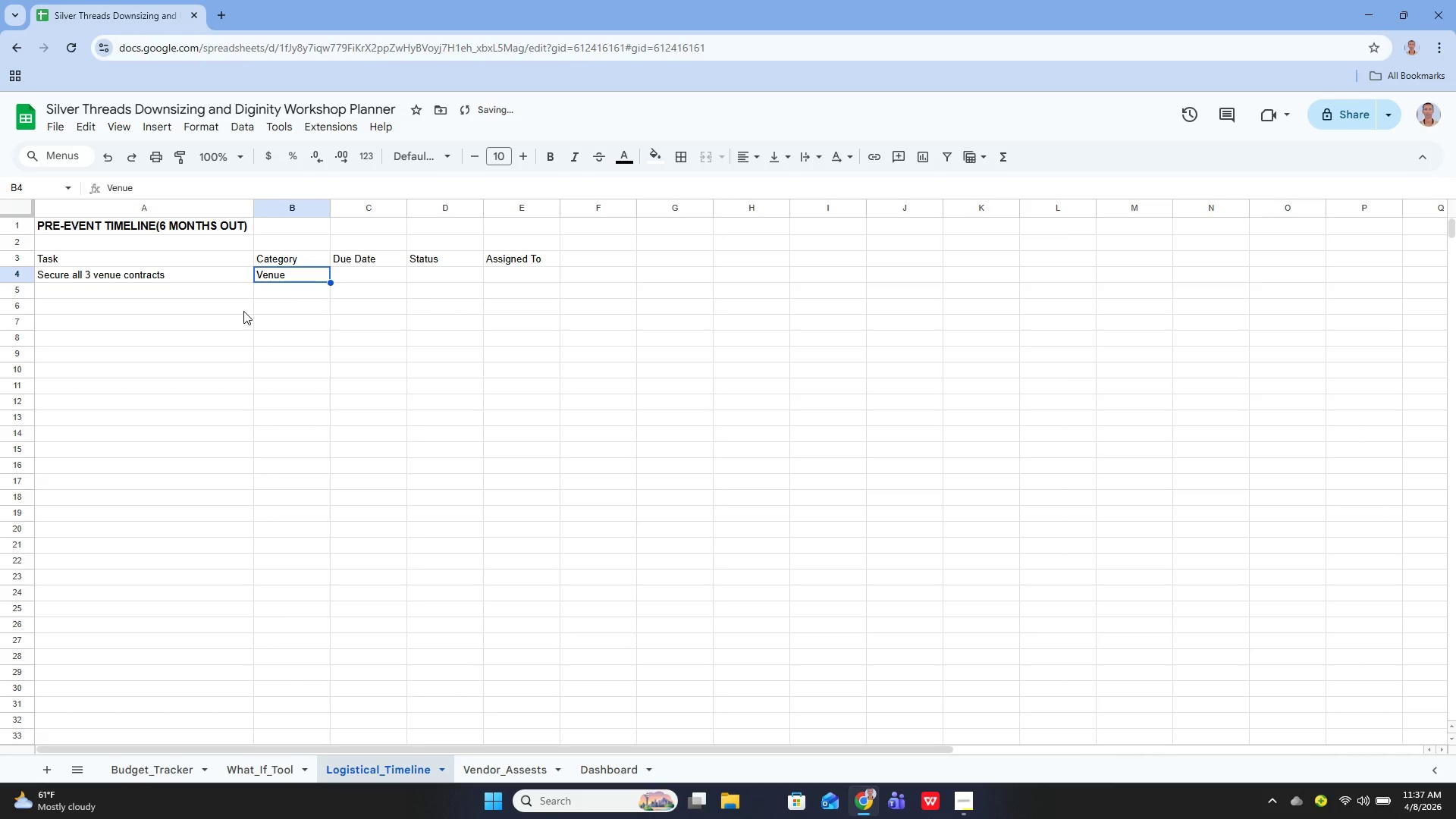 
key(ArrowRight)
 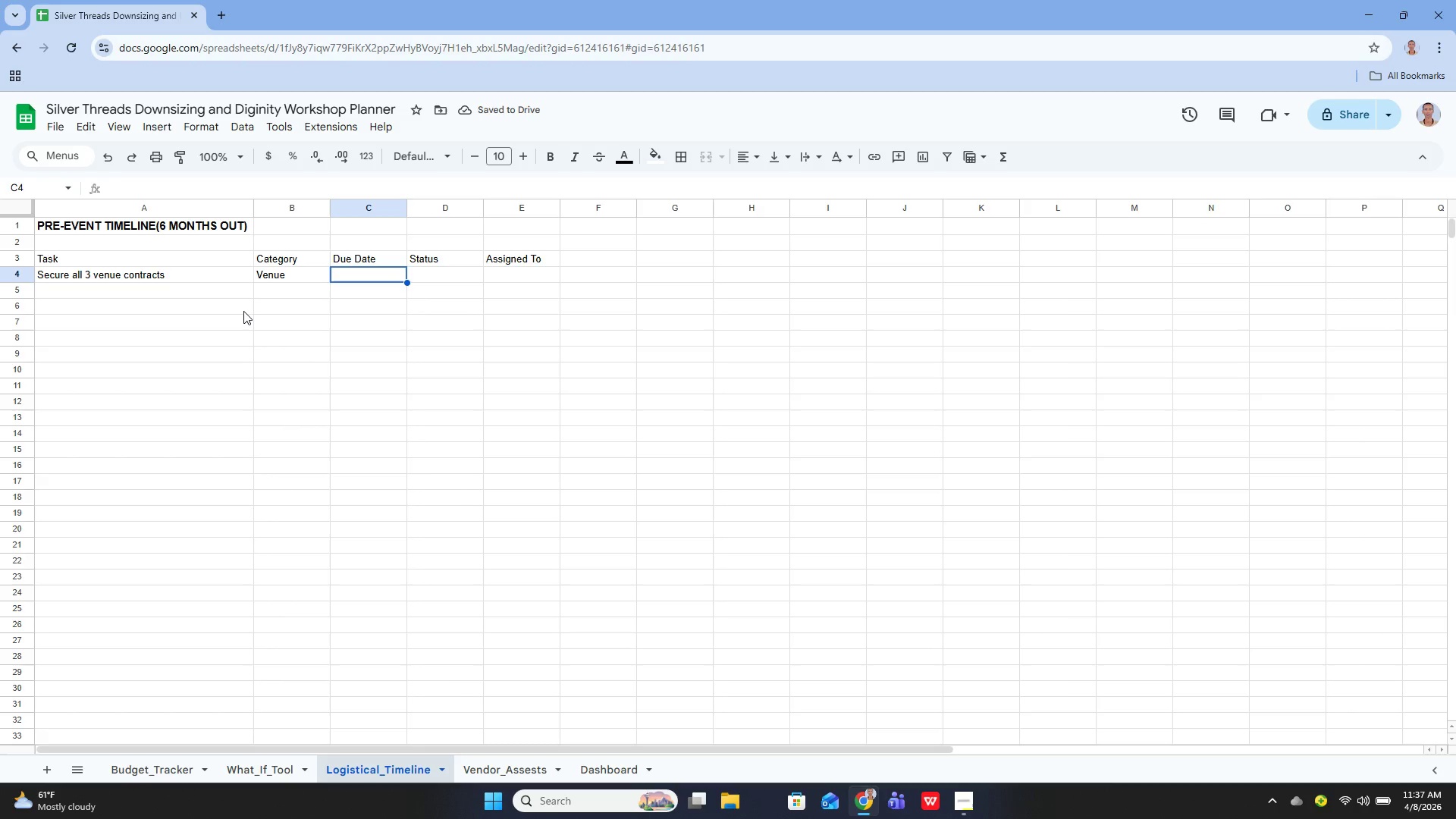 
key(Enter)
 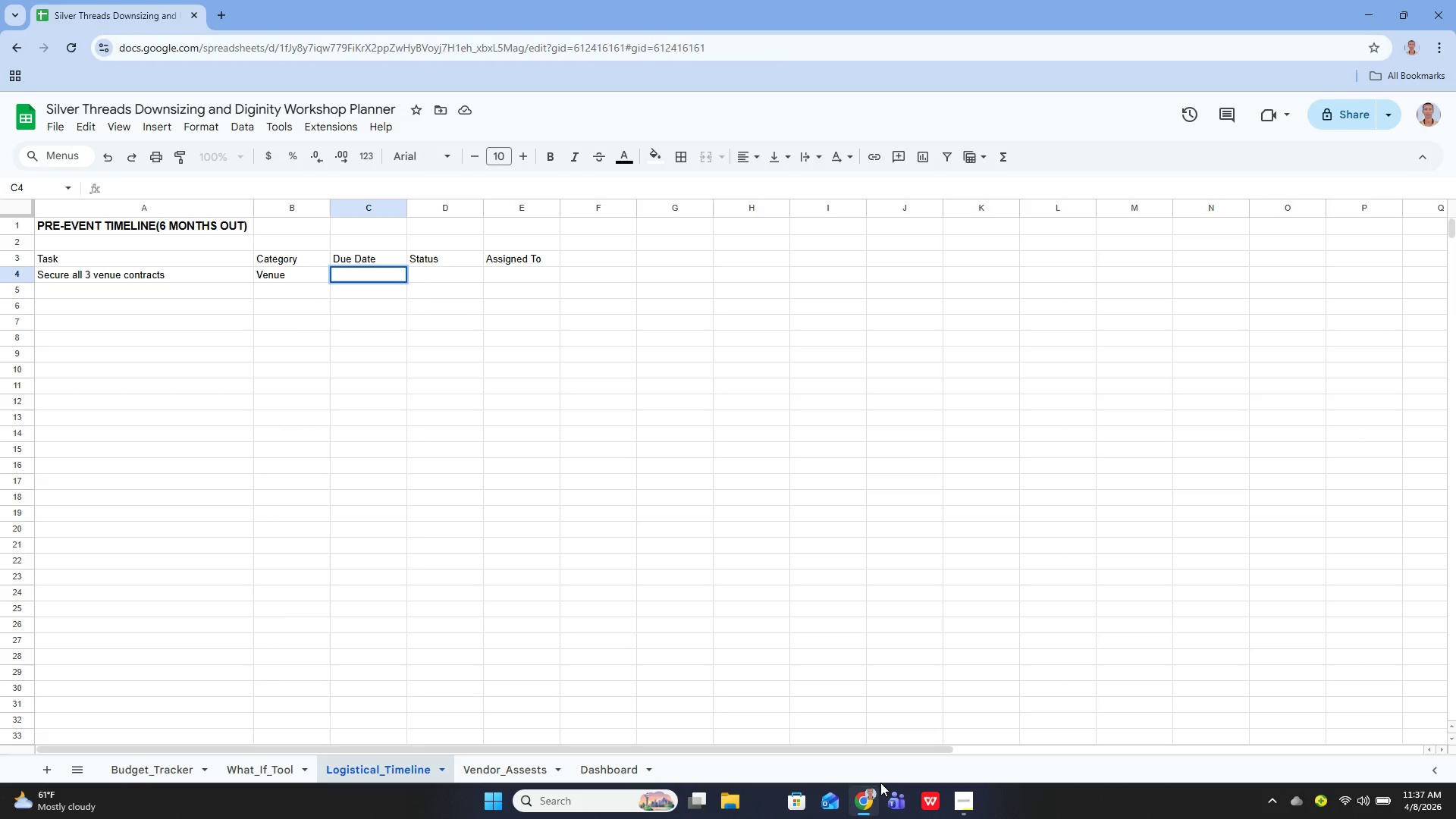 
left_click([954, 792])